 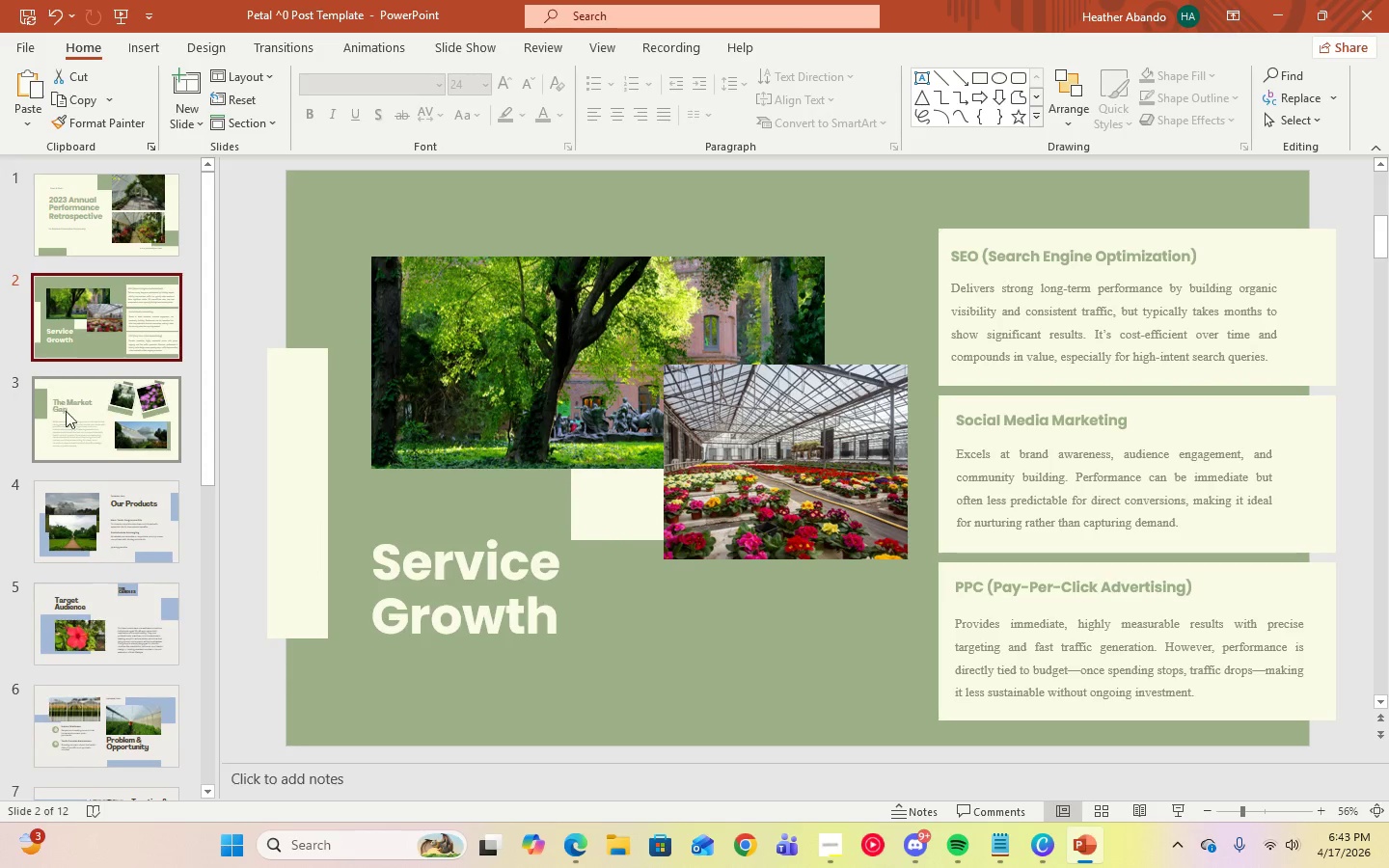 
scroll: coordinate [104, 559], scroll_direction: down, amount: 15.0
 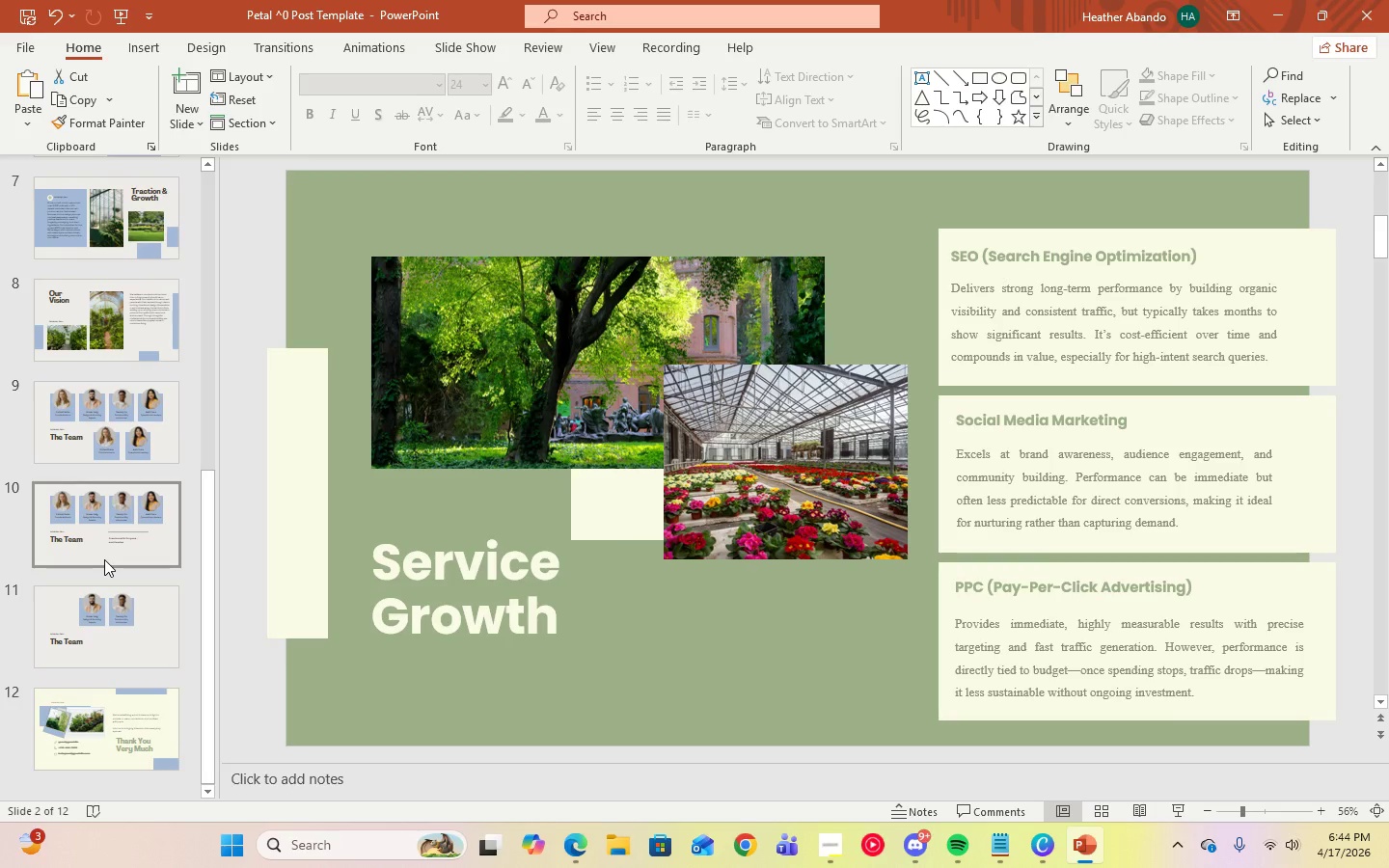 
scroll: coordinate [104, 559], scroll_direction: up, amount: 5.0
 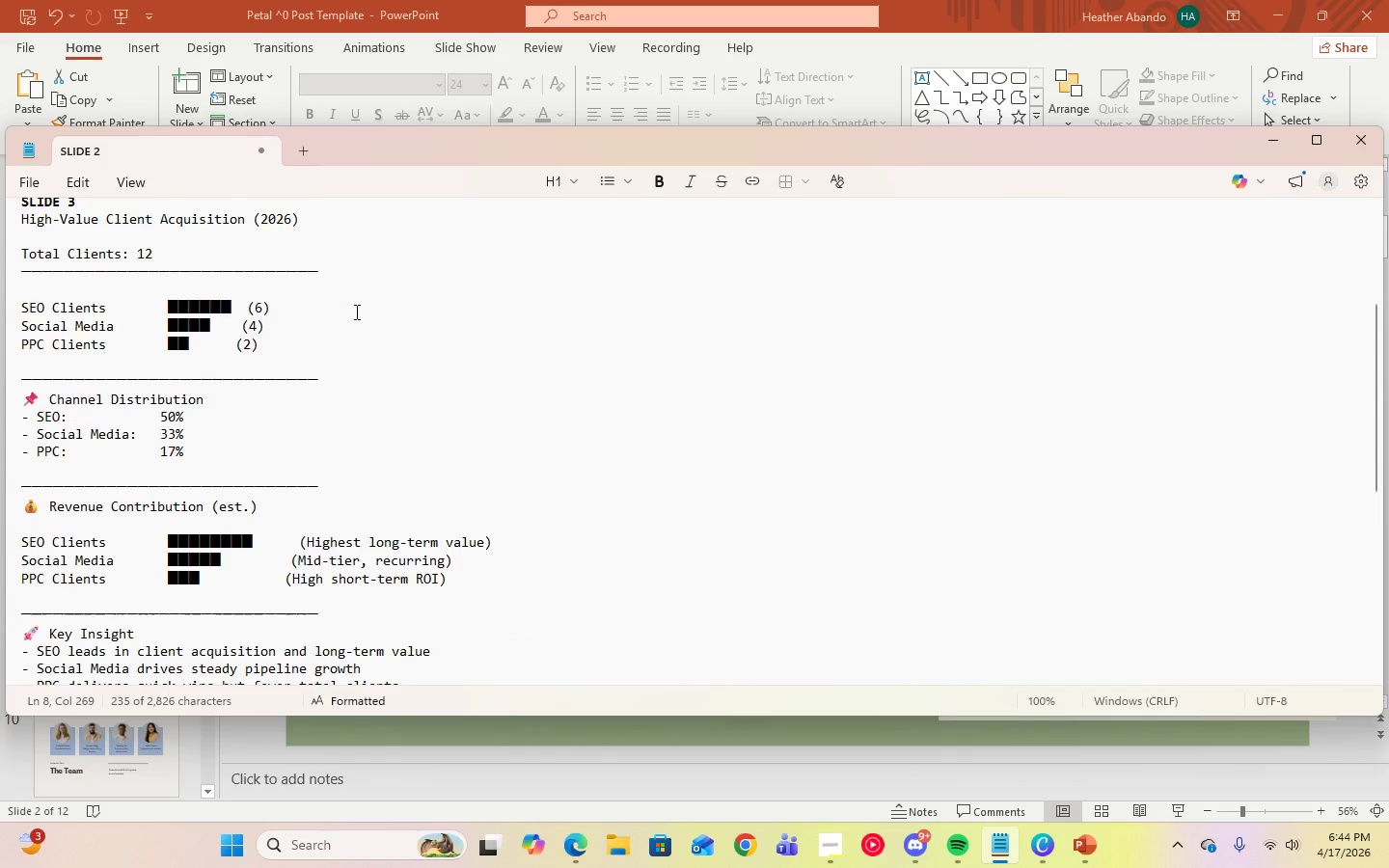 
wait(19.96)
 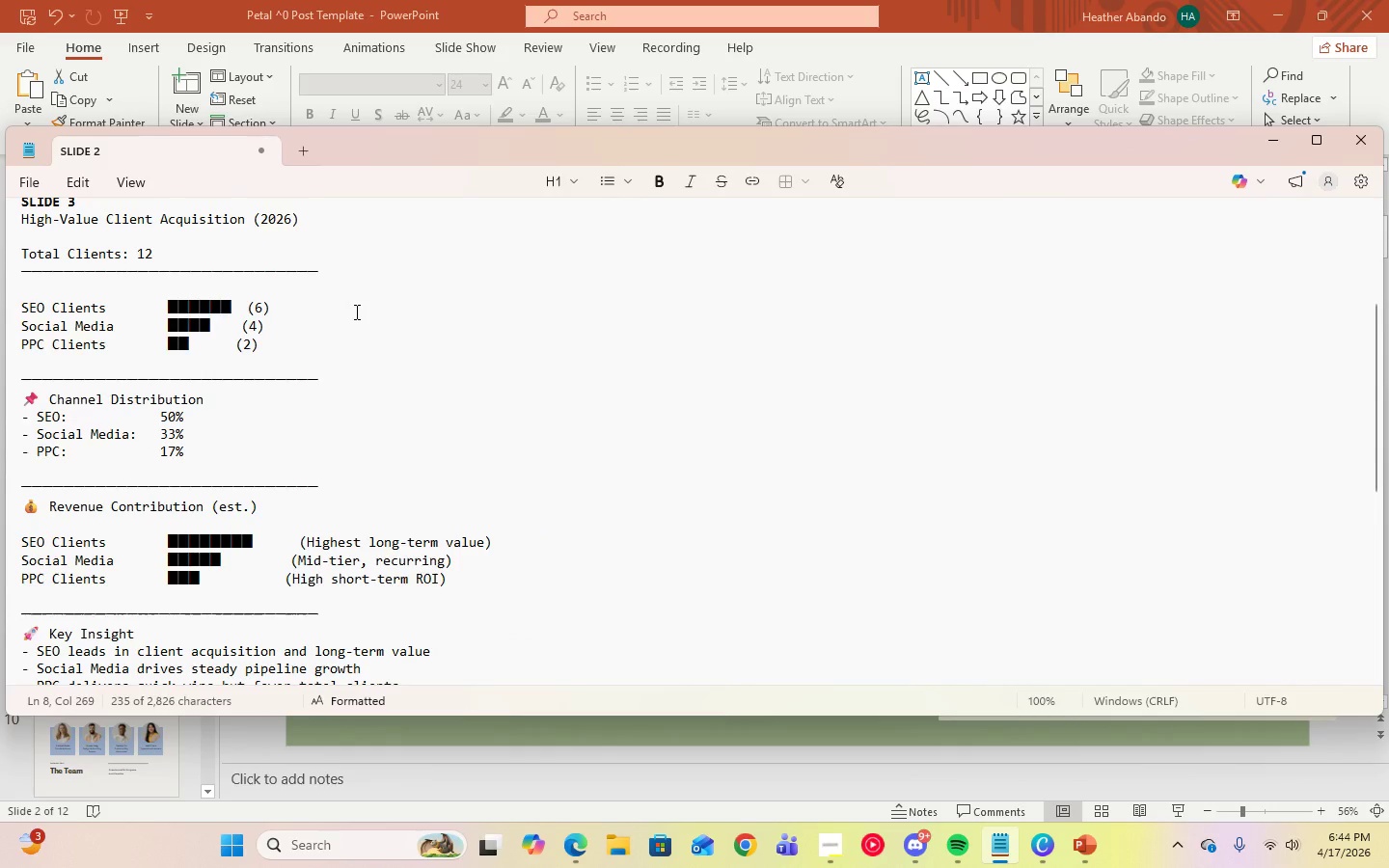 
scroll: coordinate [629, 319], scroll_direction: down, amount: 2.0
 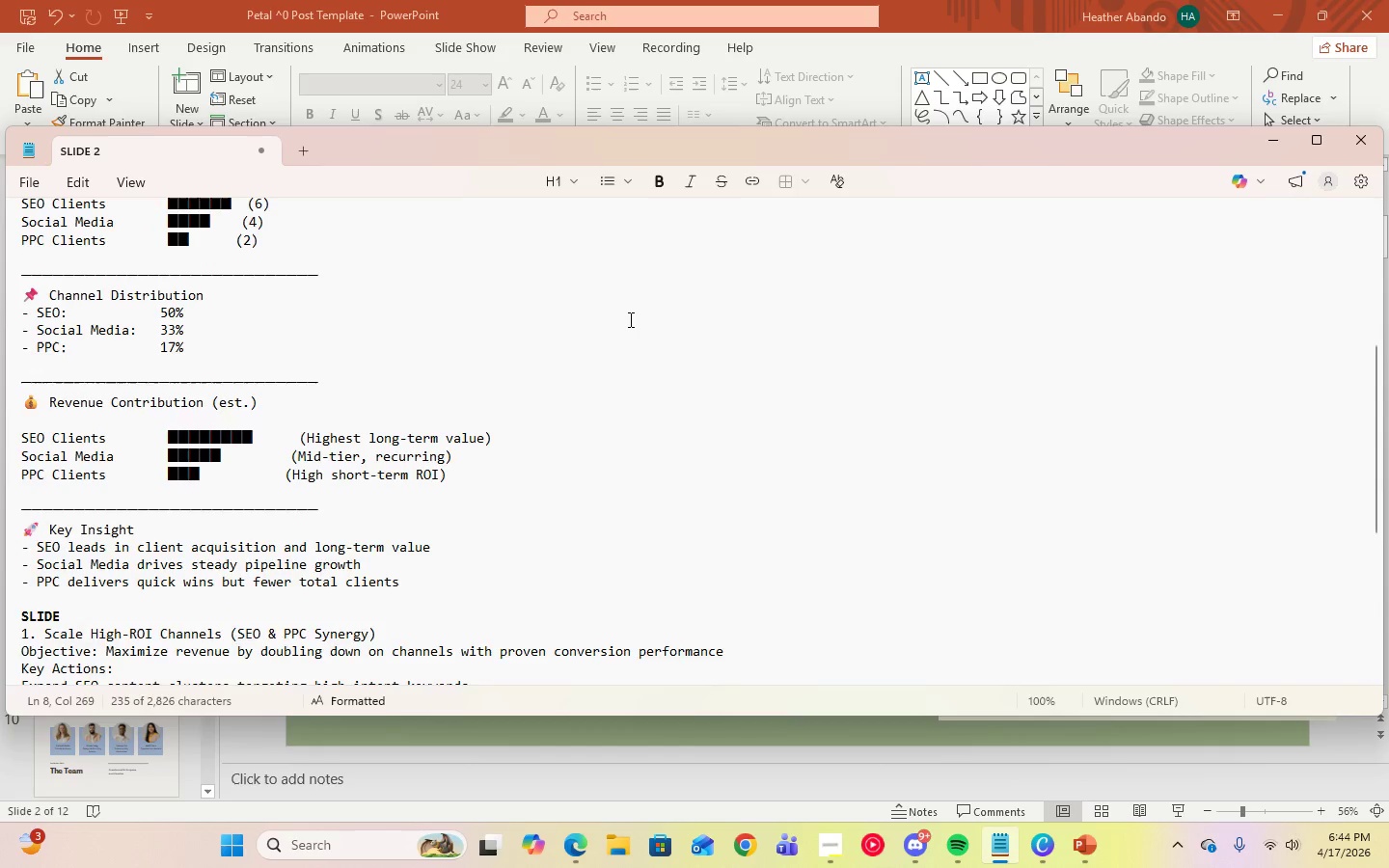 
scroll: coordinate [629, 319], scroll_direction: up, amount: 3.0
 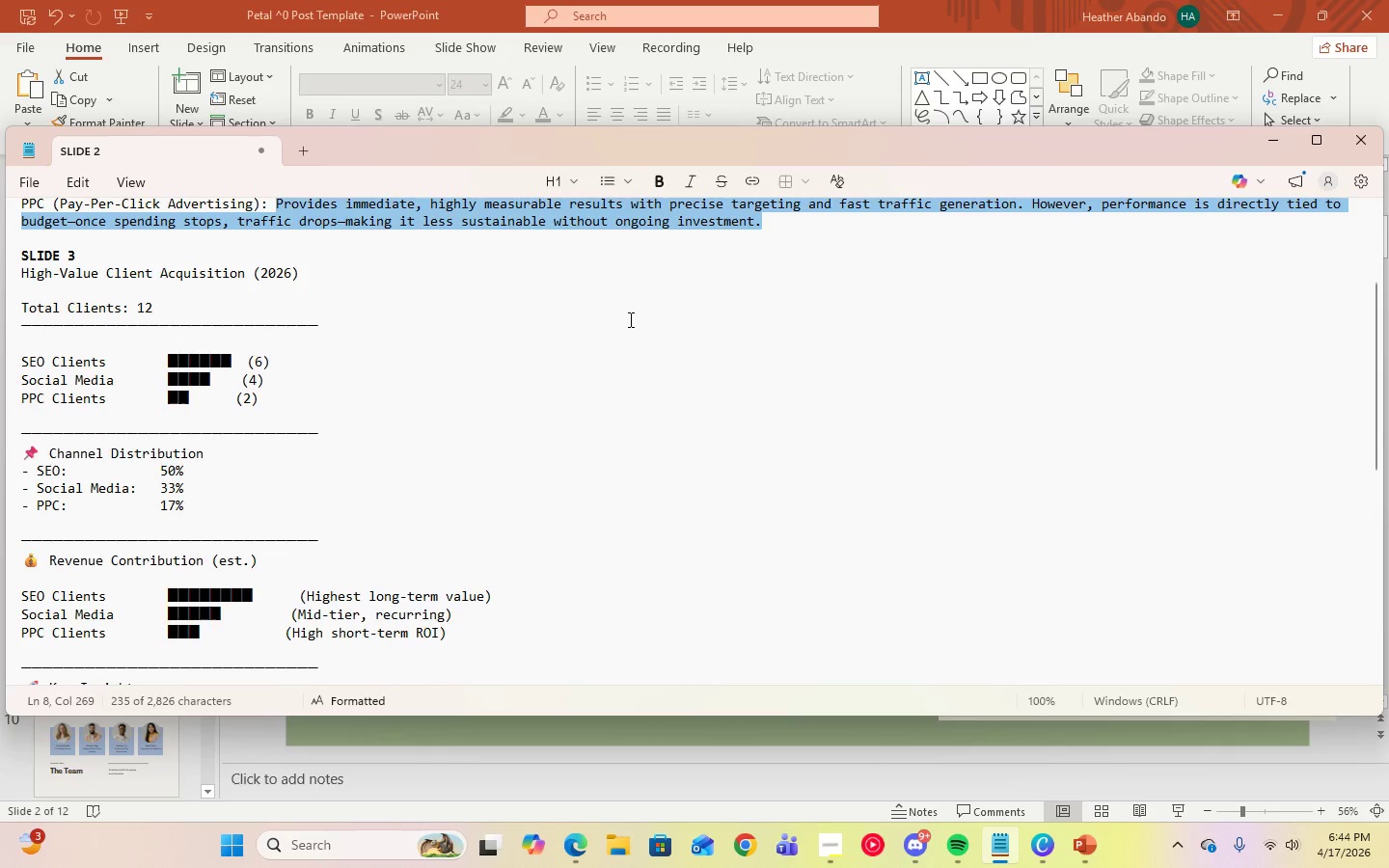 
scroll: coordinate [629, 319], scroll_direction: down, amount: 2.0
 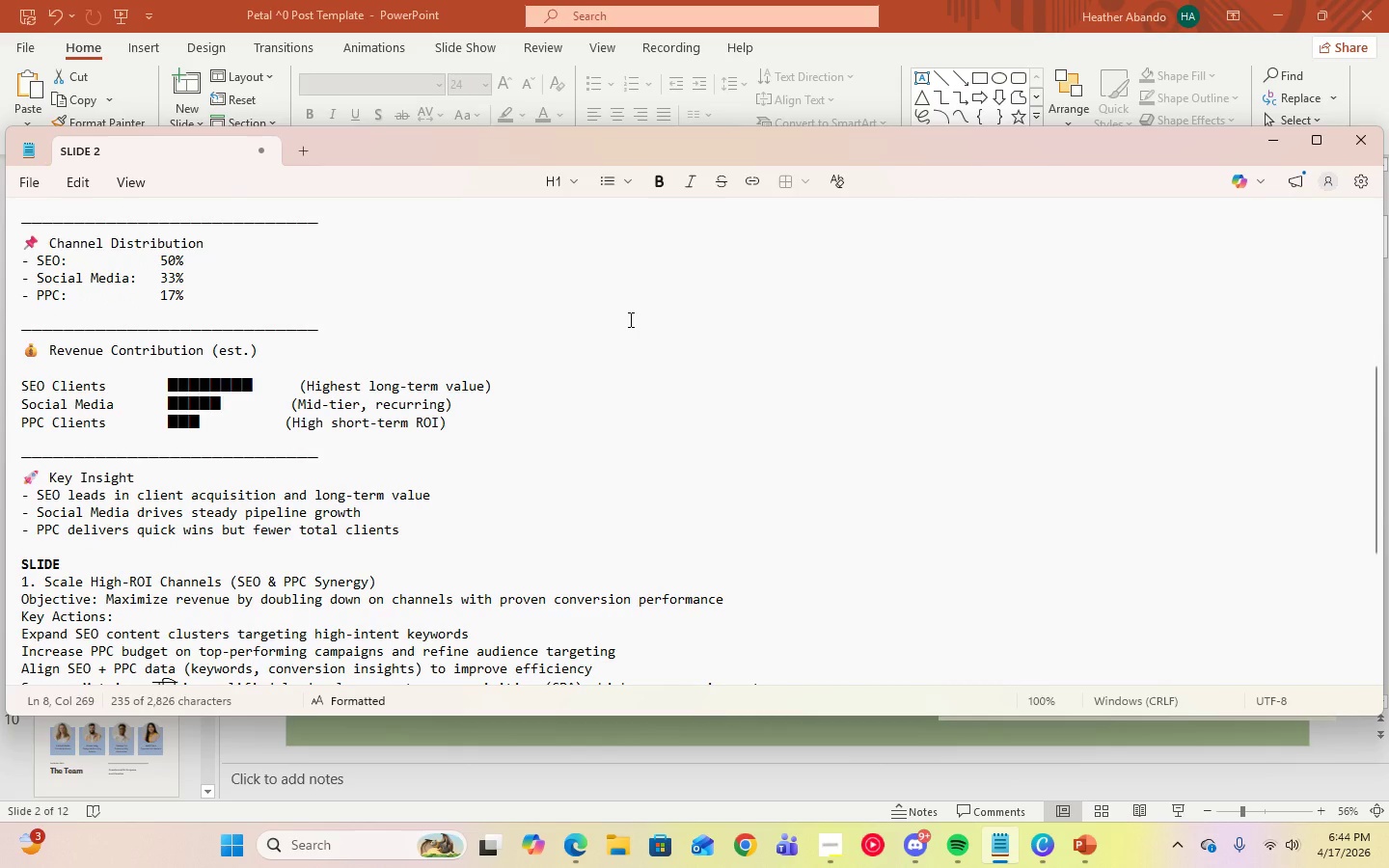 
scroll: coordinate [332, 384], scroll_direction: up, amount: 5.0
 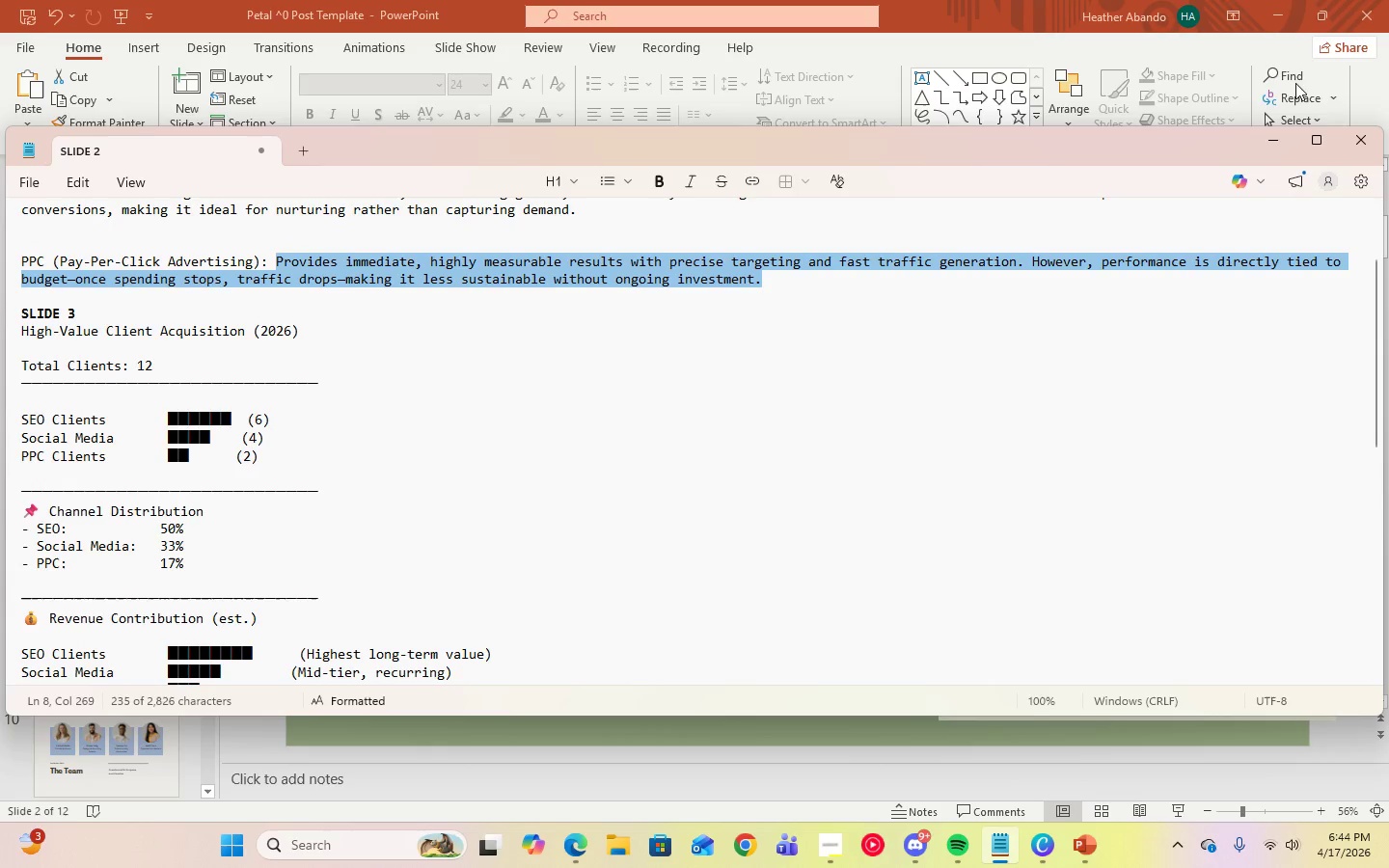 
wait(5.89)
 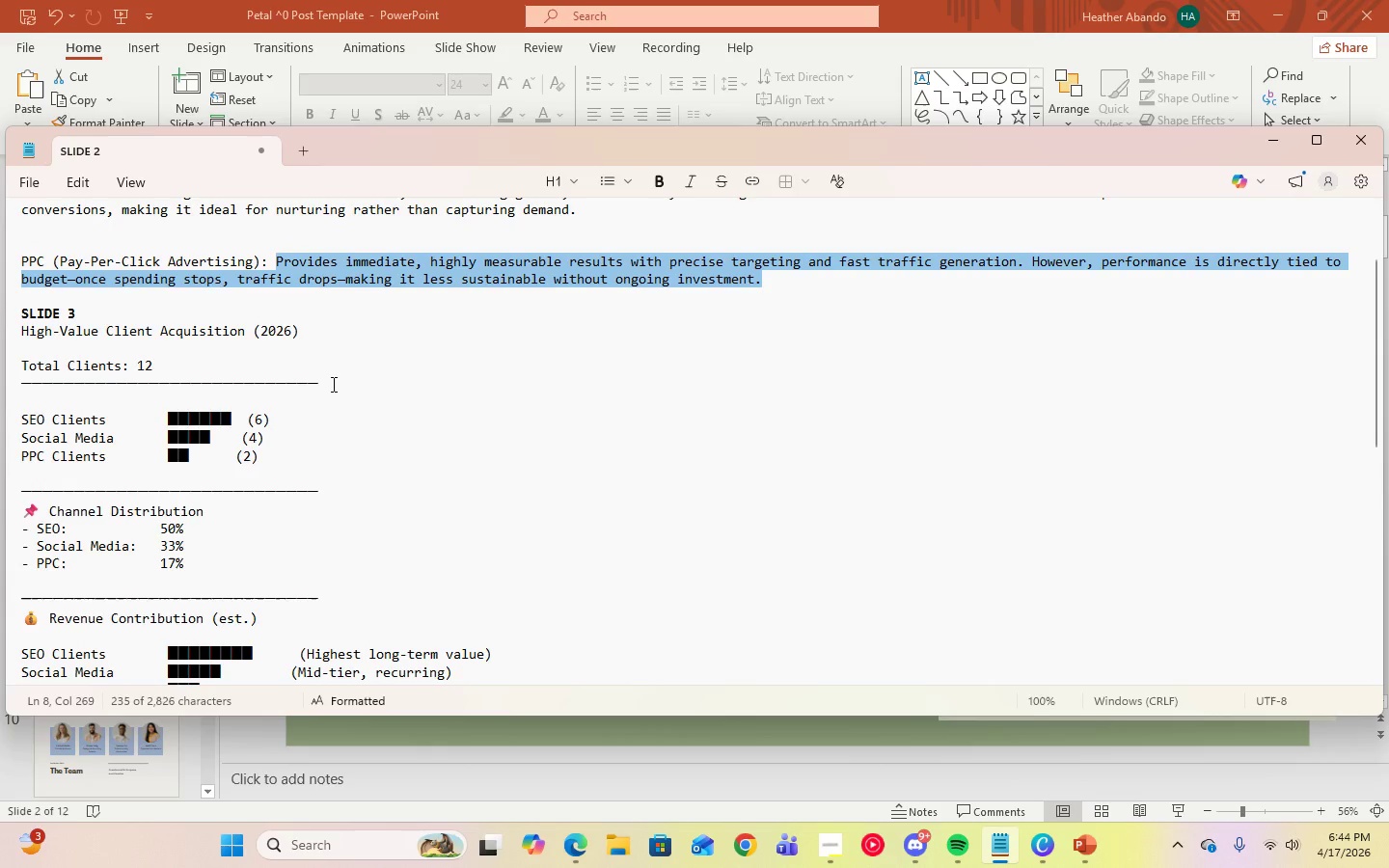 
double_click([103, 333])
 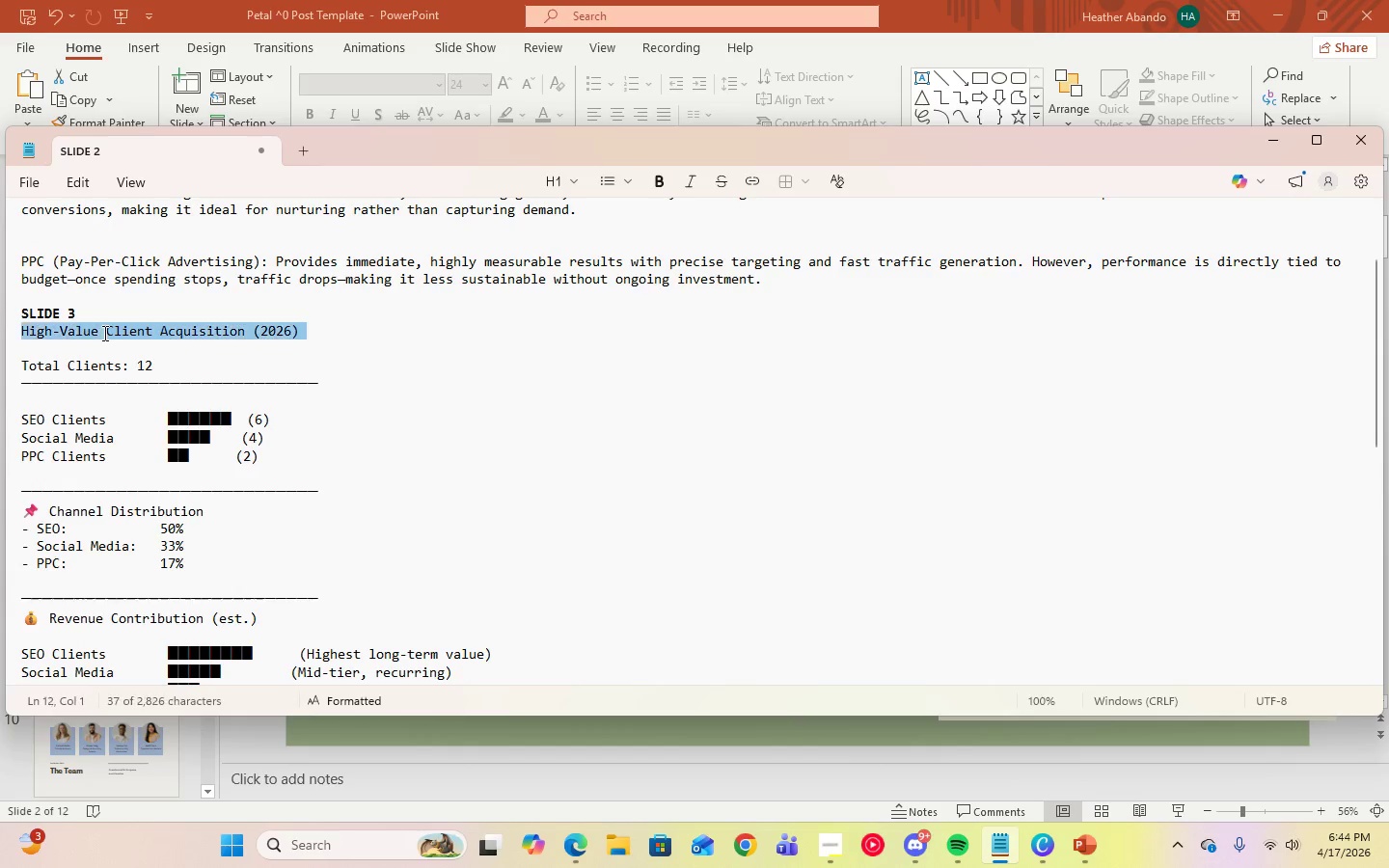 
triple_click([103, 333])
 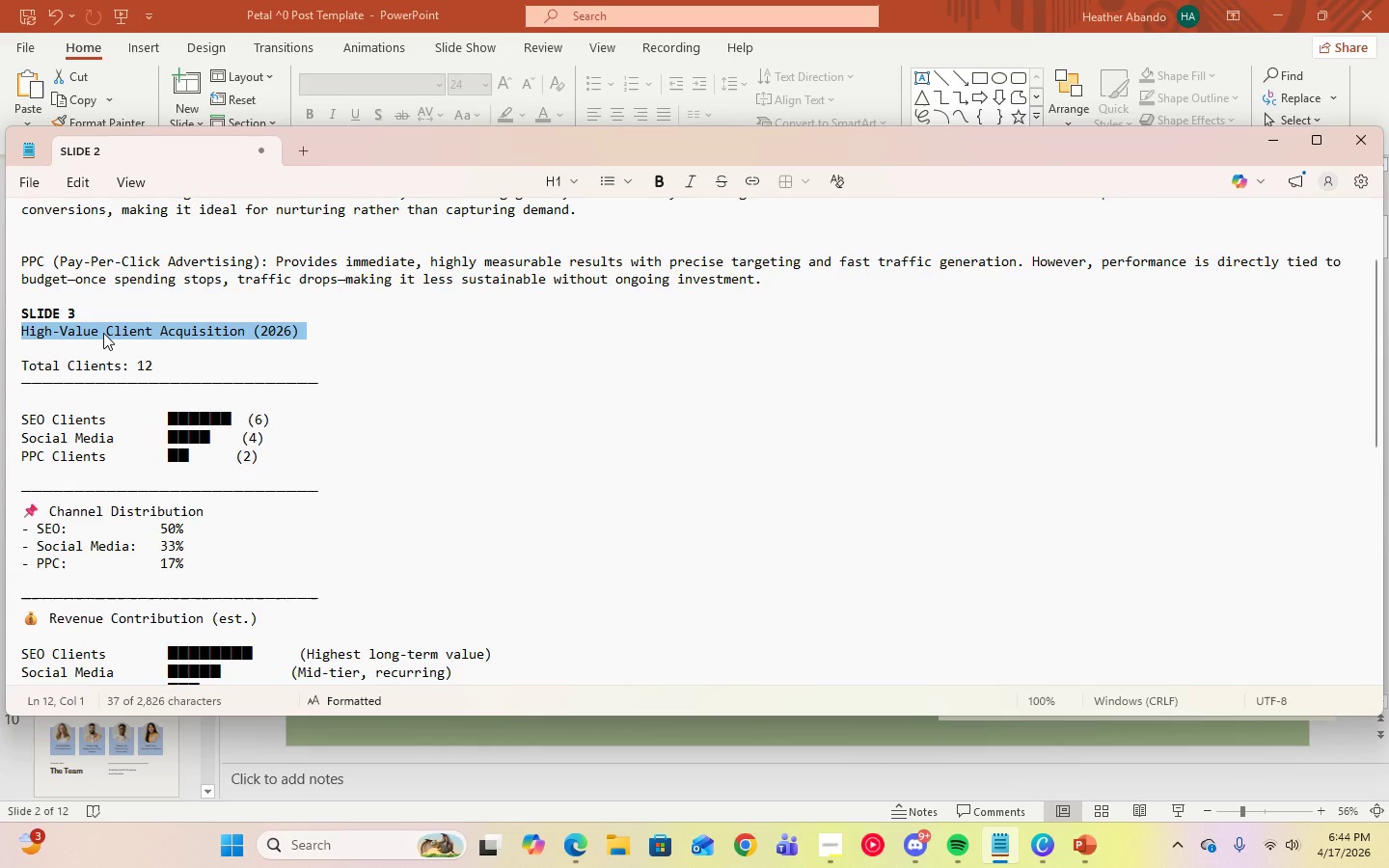 
right_click([103, 333])
 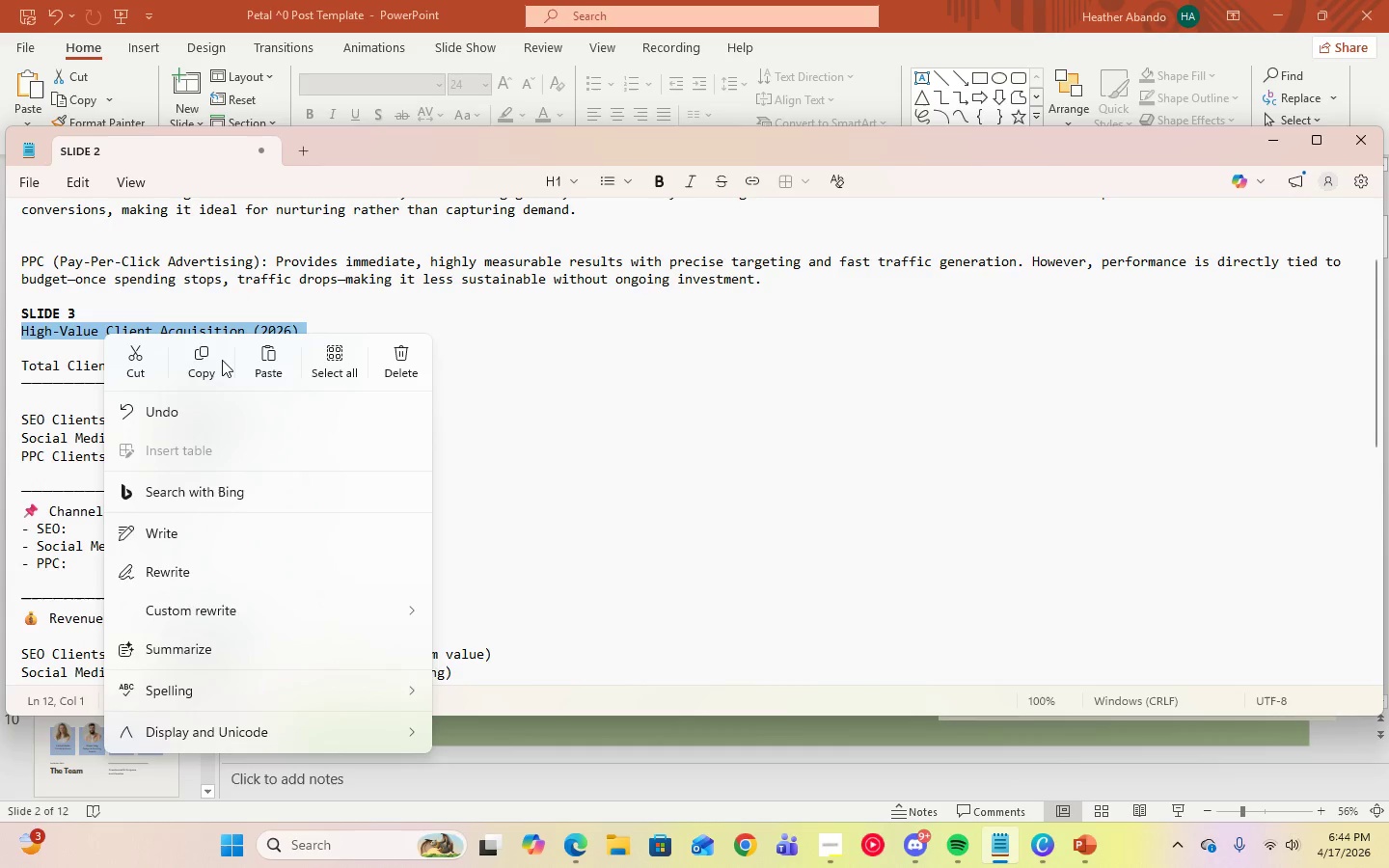 
left_click([208, 359])
 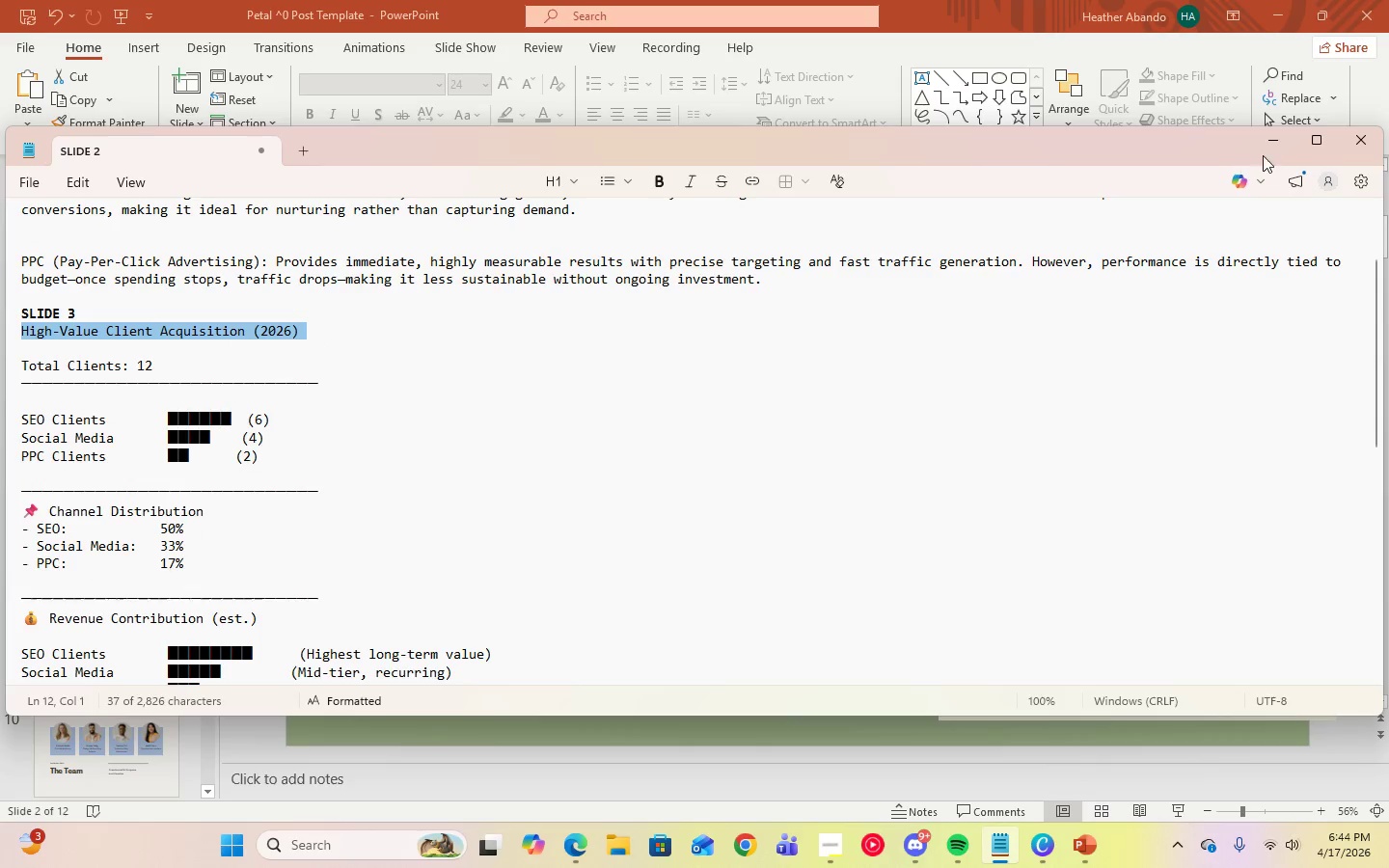 
left_click([1276, 144])
 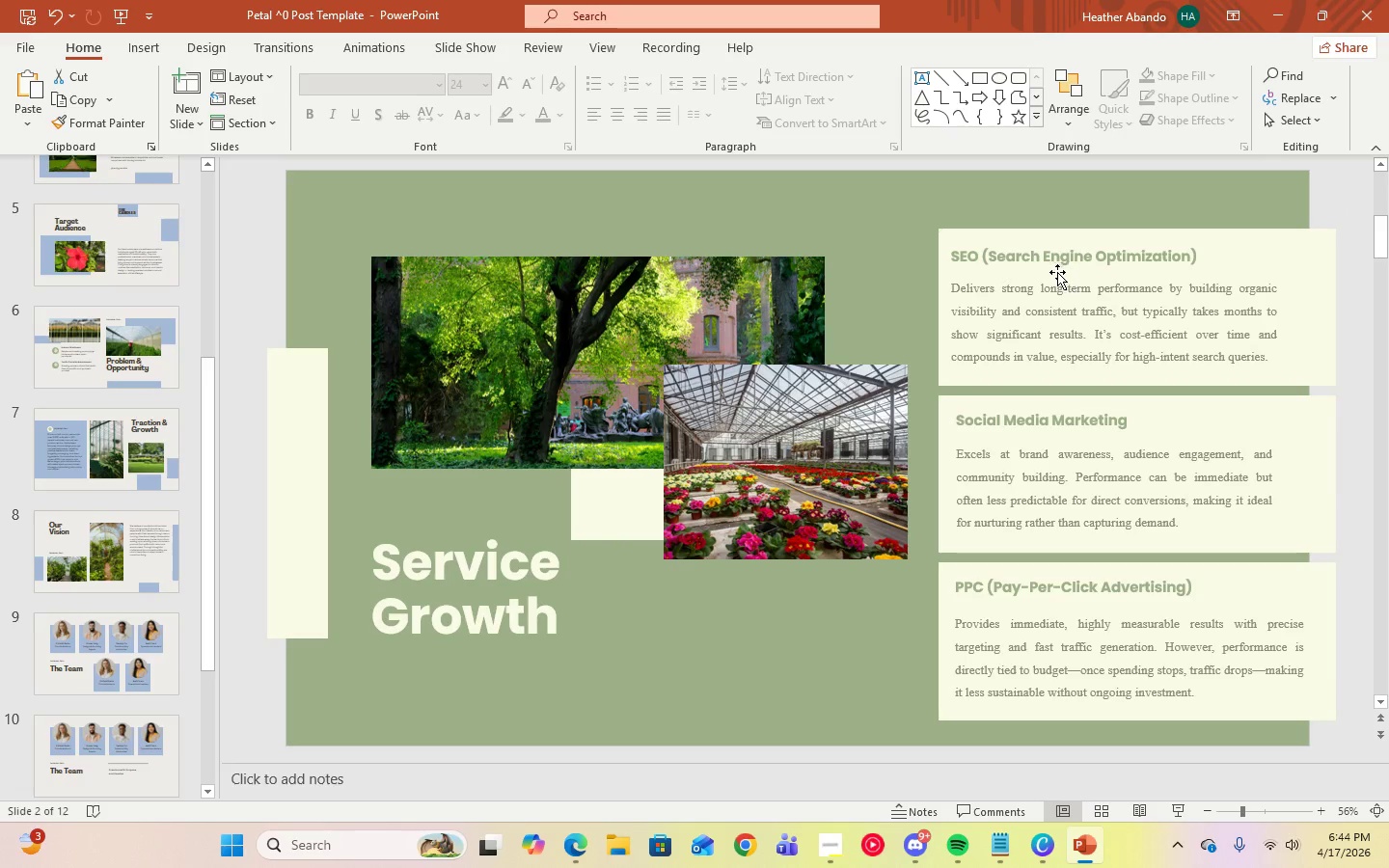 
left_click([1059, 258])
 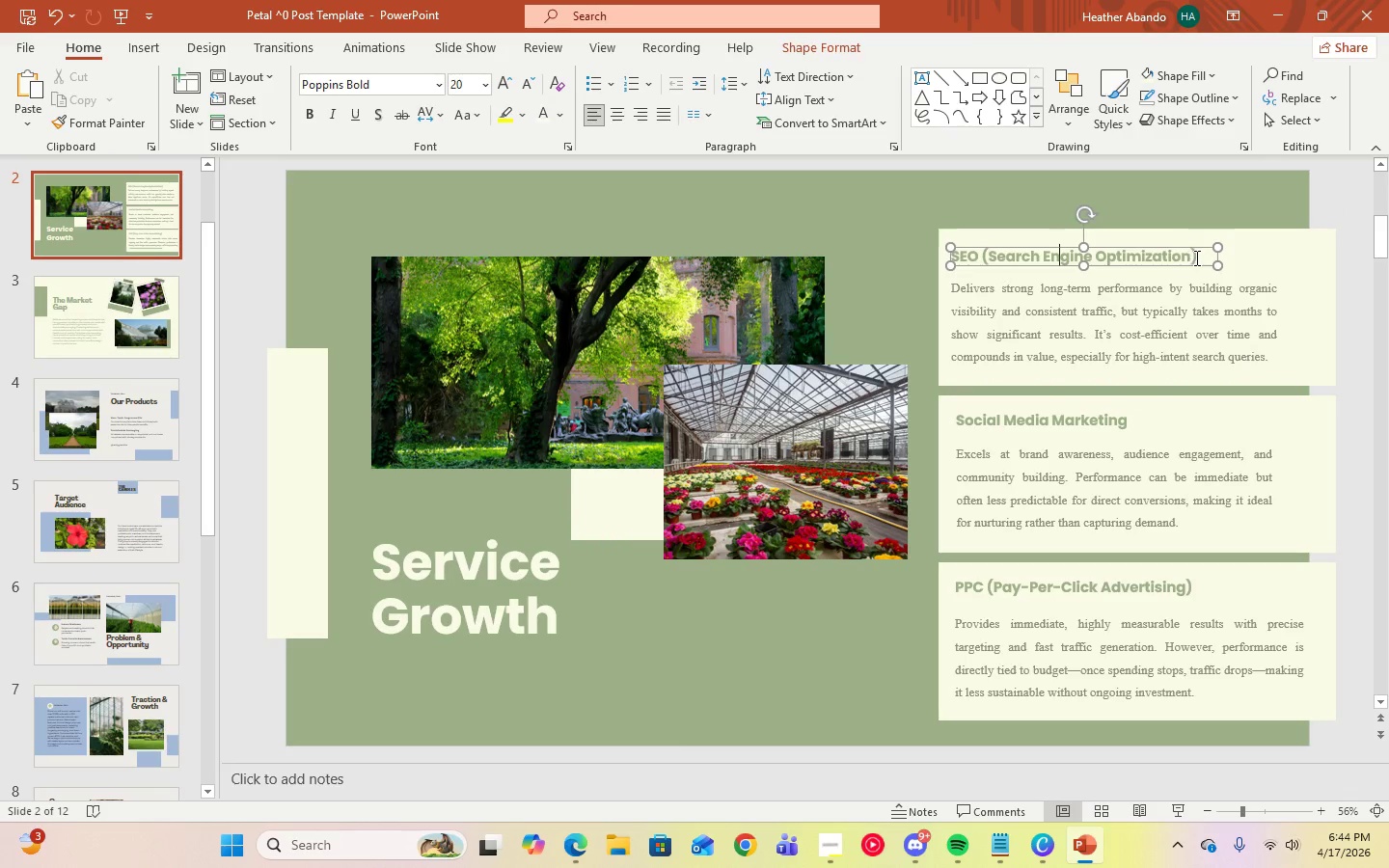 
left_click([1195, 258])
 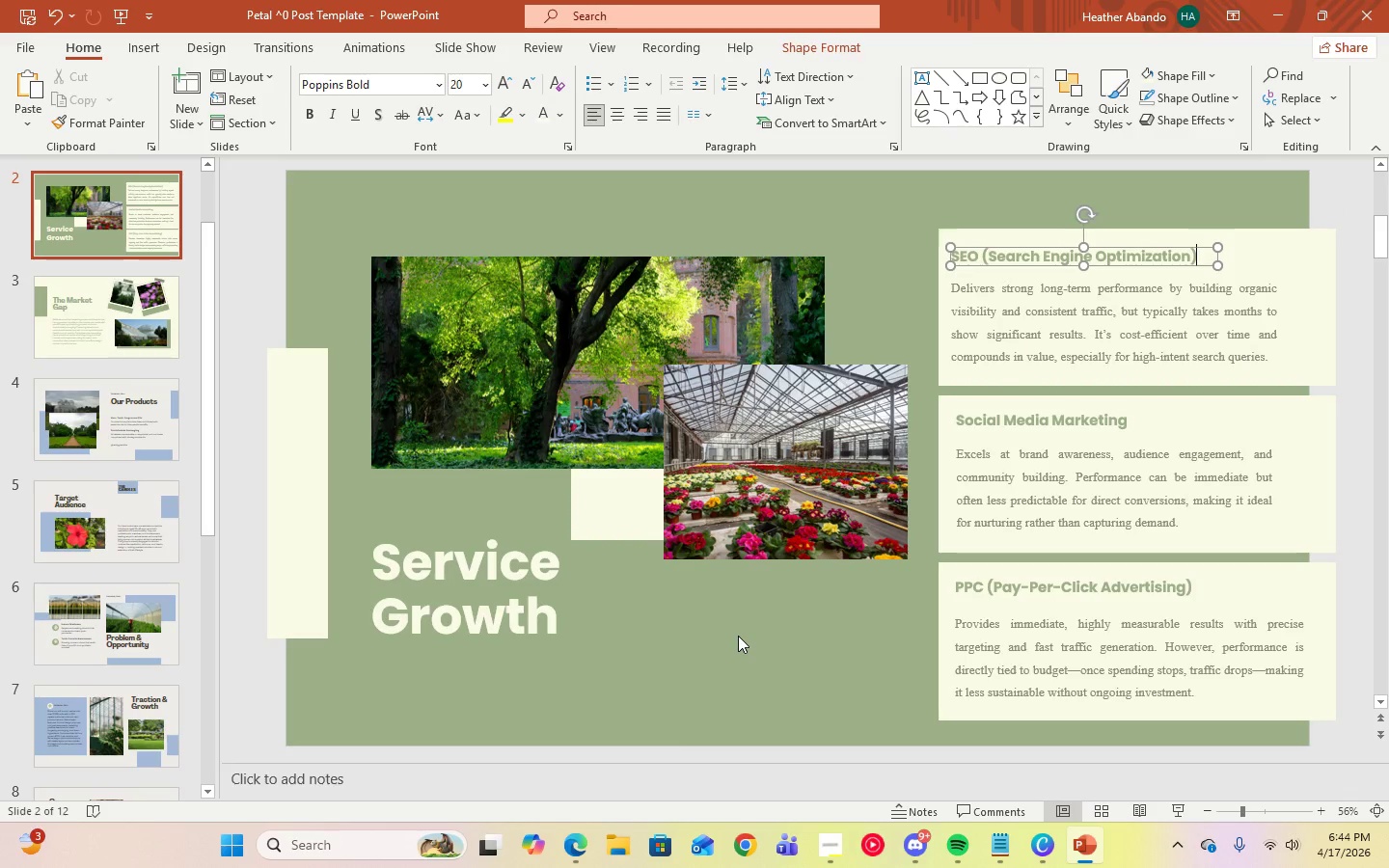 
wait(7.16)
 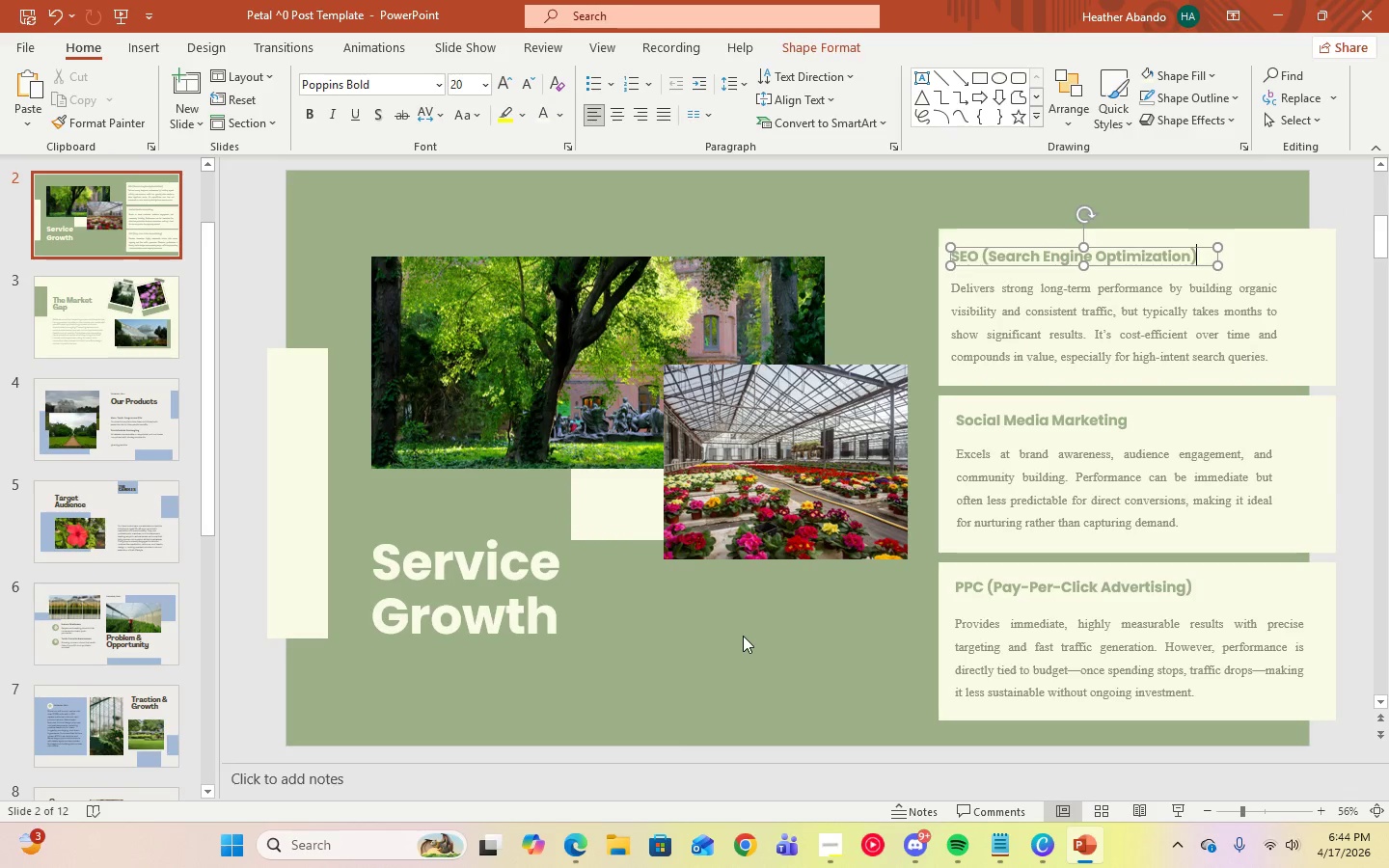 
left_click([738, 636])
 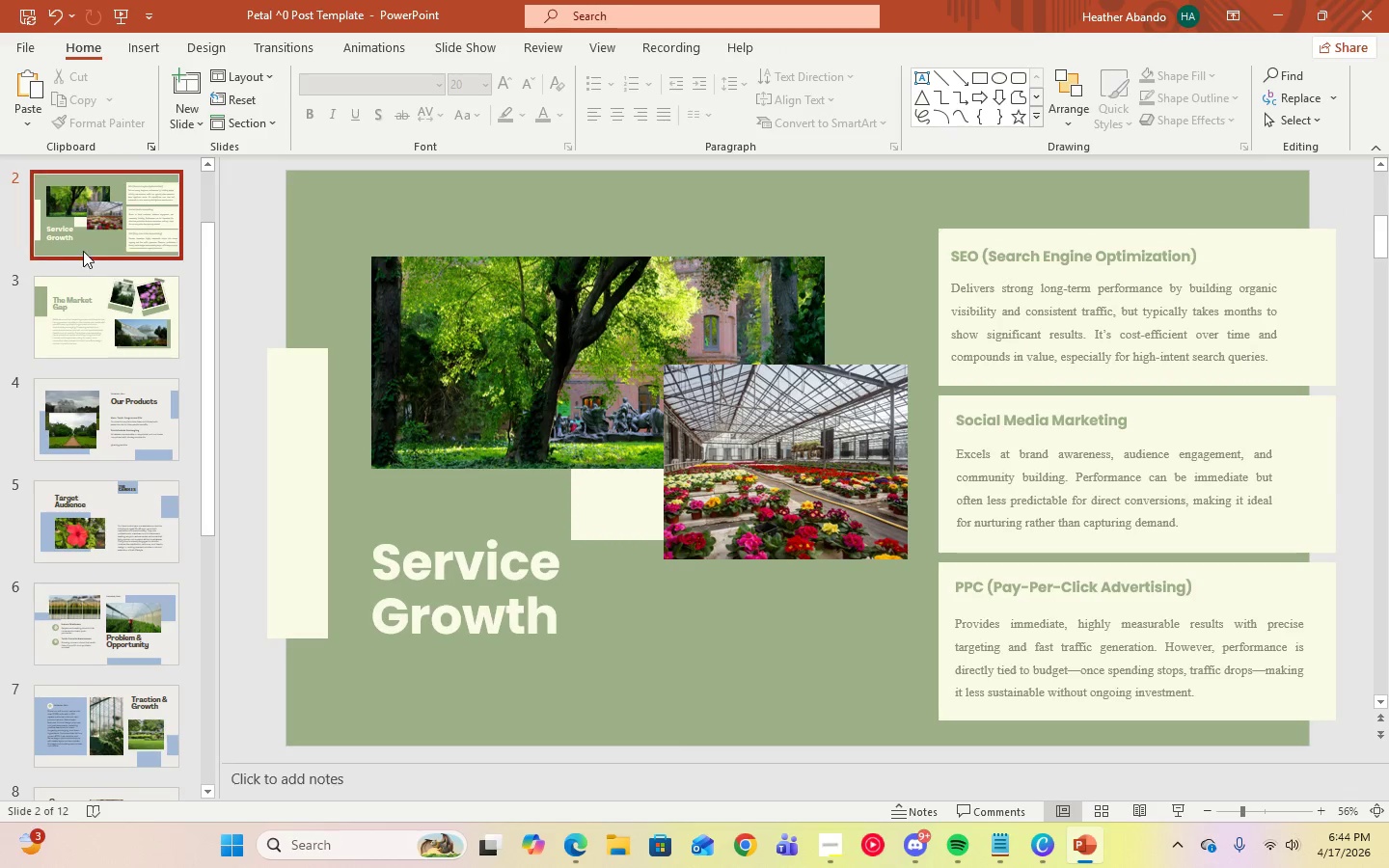 
right_click([85, 239])
 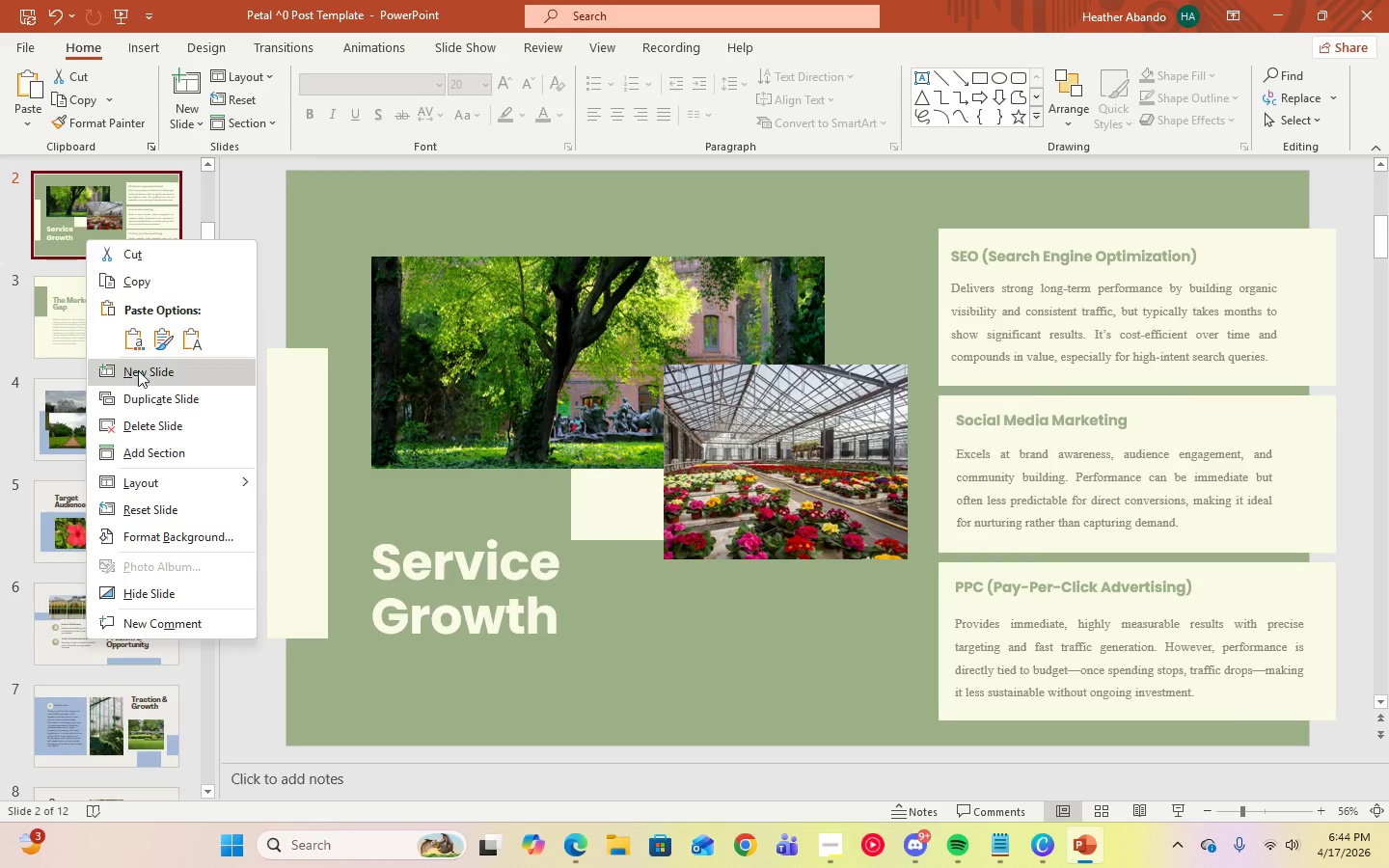 
left_click([146, 393])
 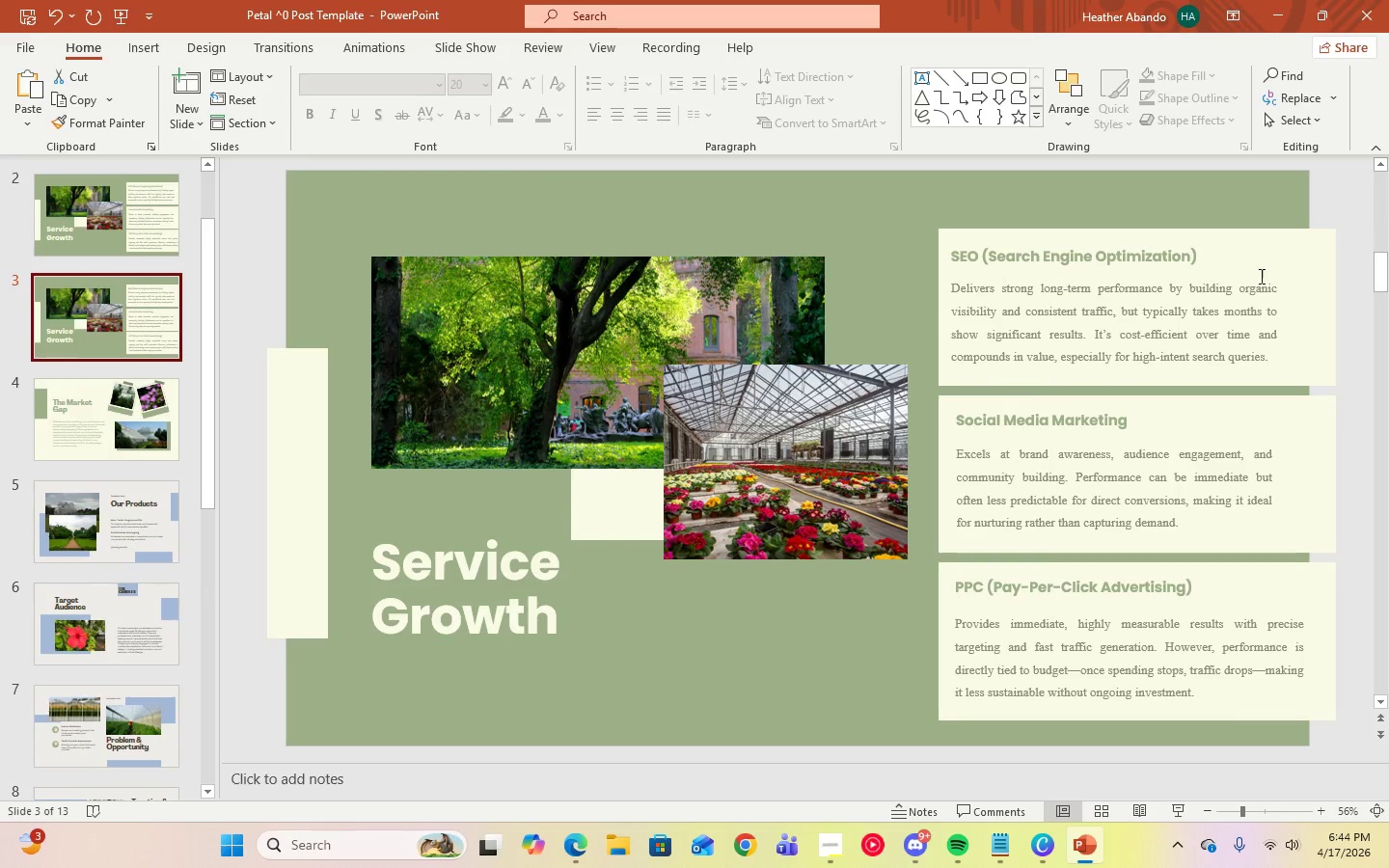 
left_click([1173, 252])
 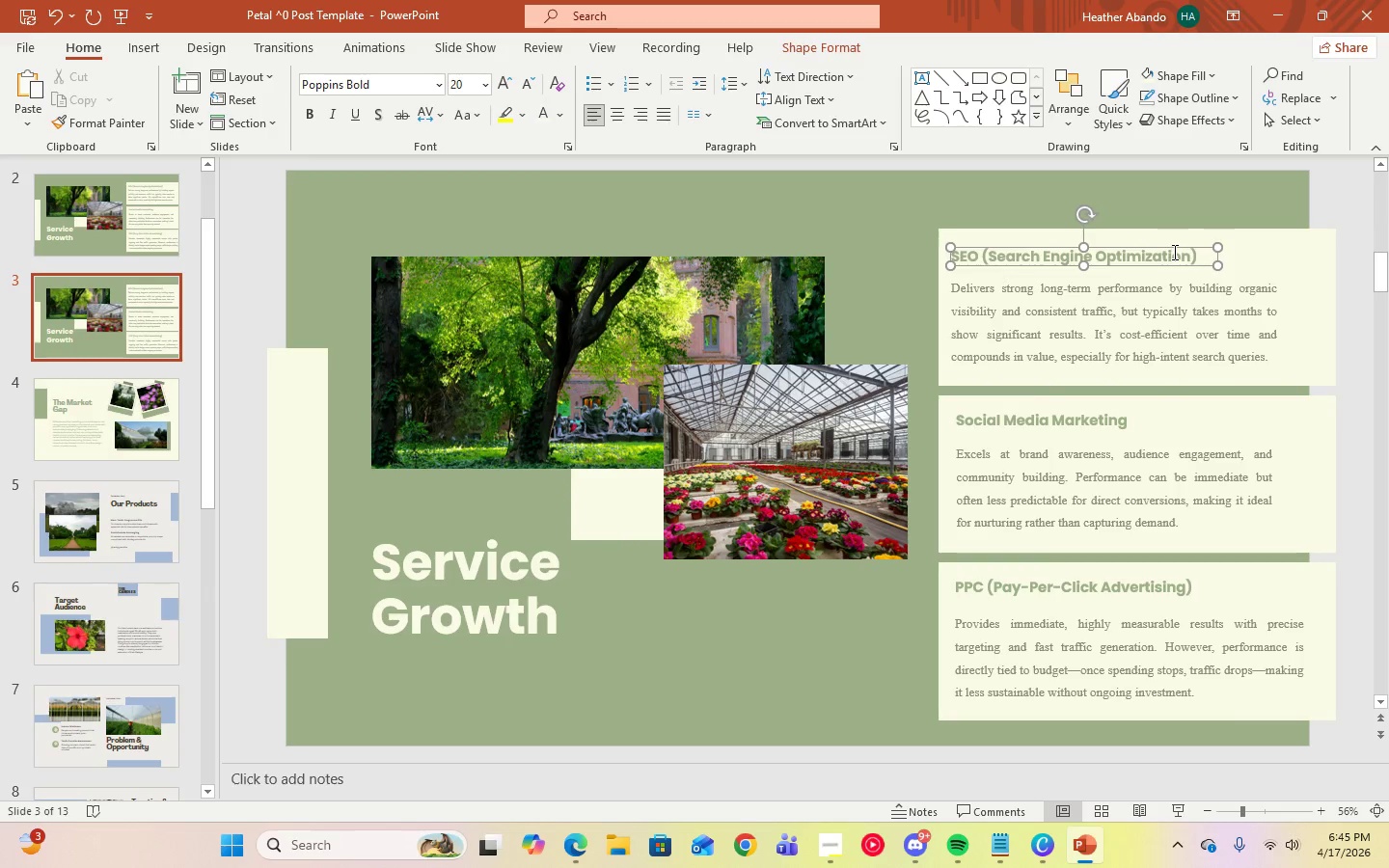 
key(Control+A)
 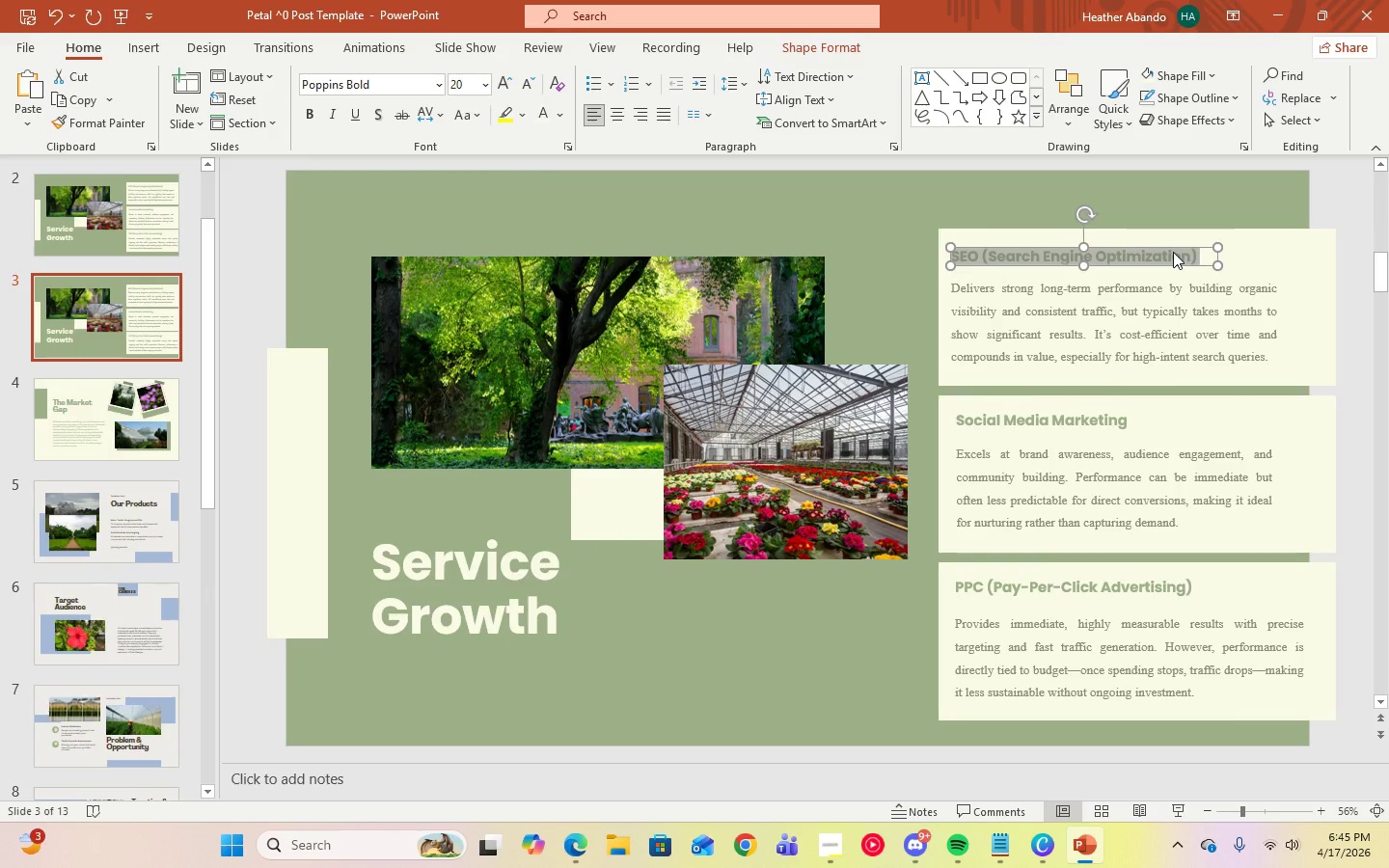 
key(Control+V)
 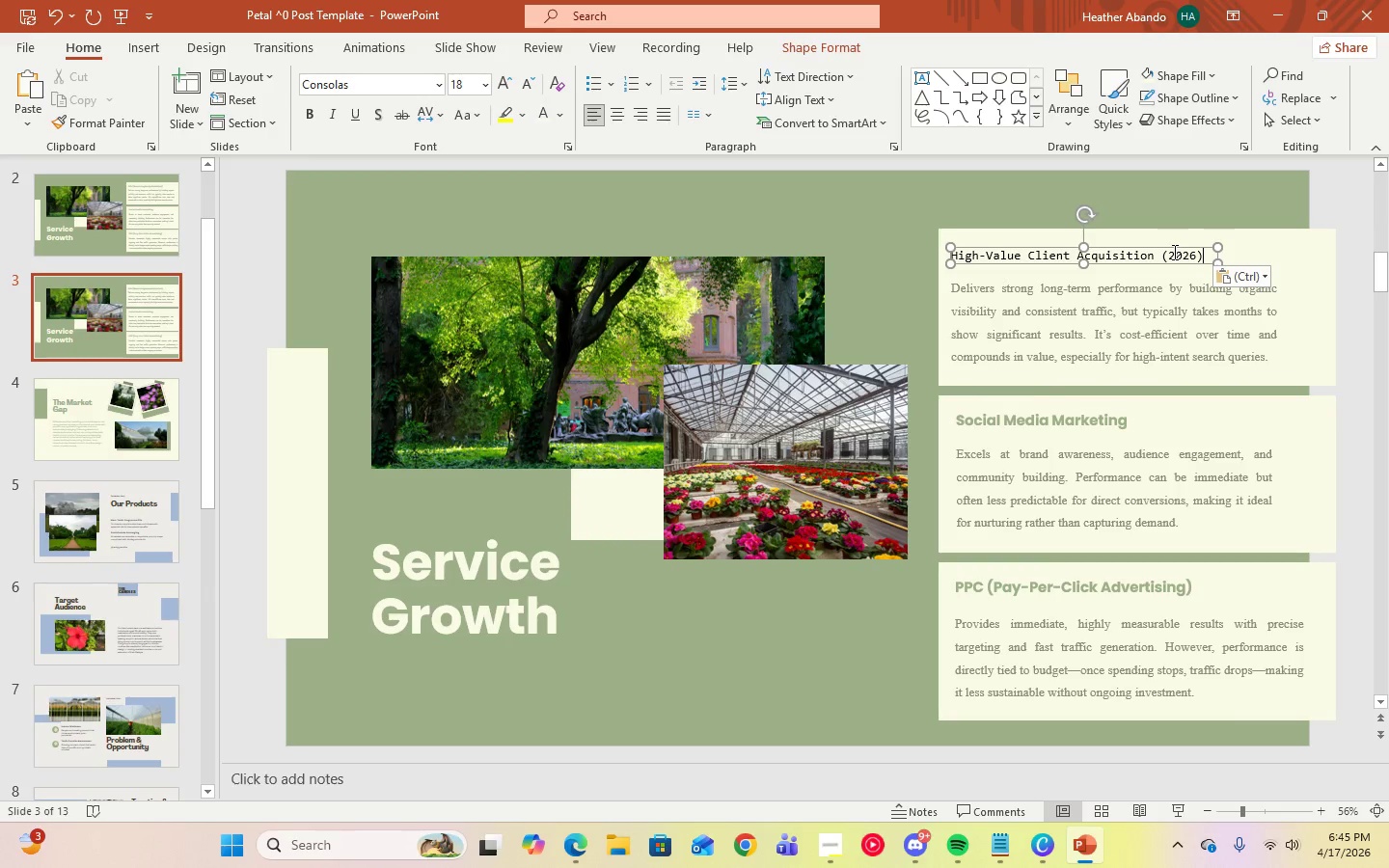 
key(Control+A)
 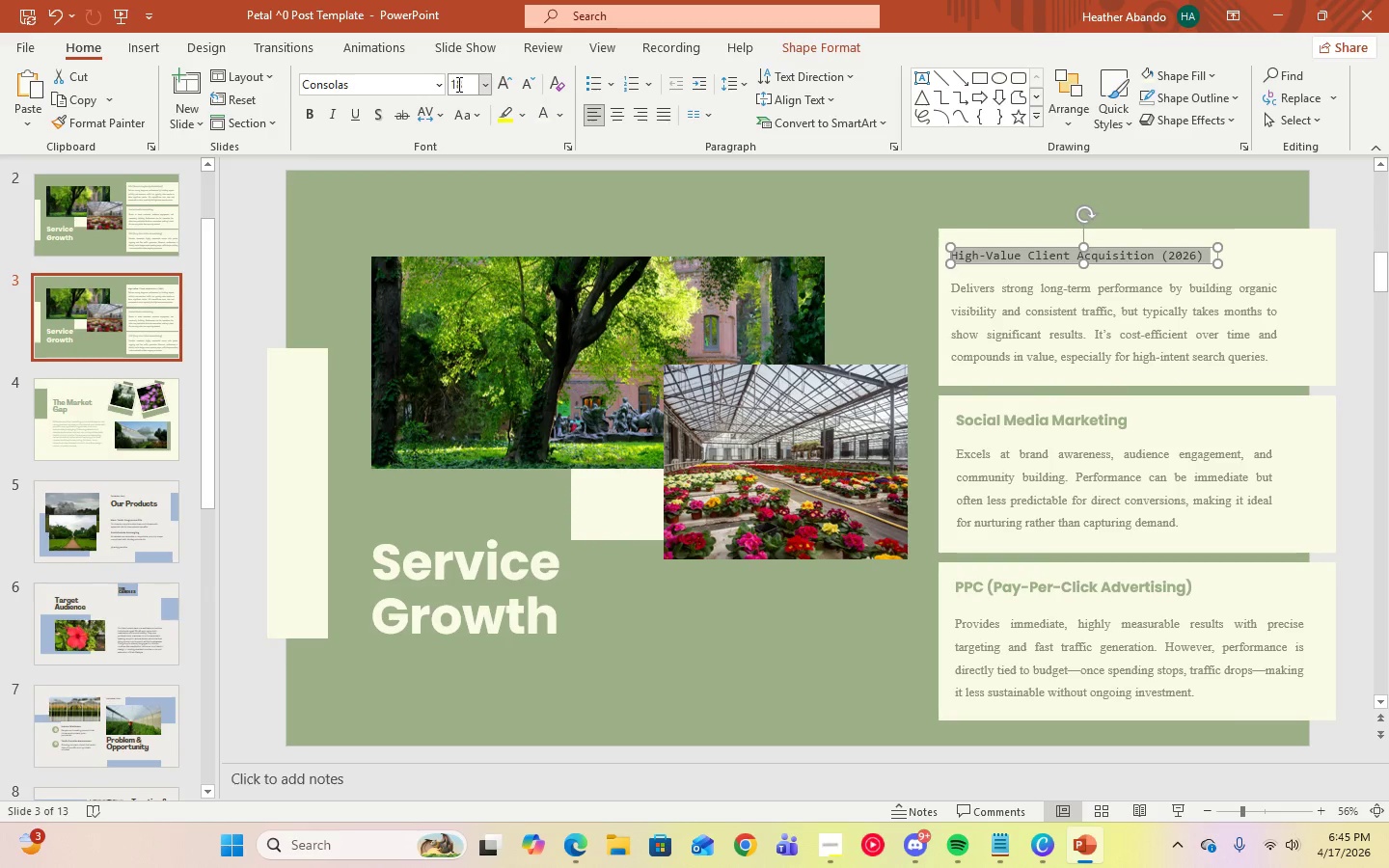 
left_click([444, 86])
 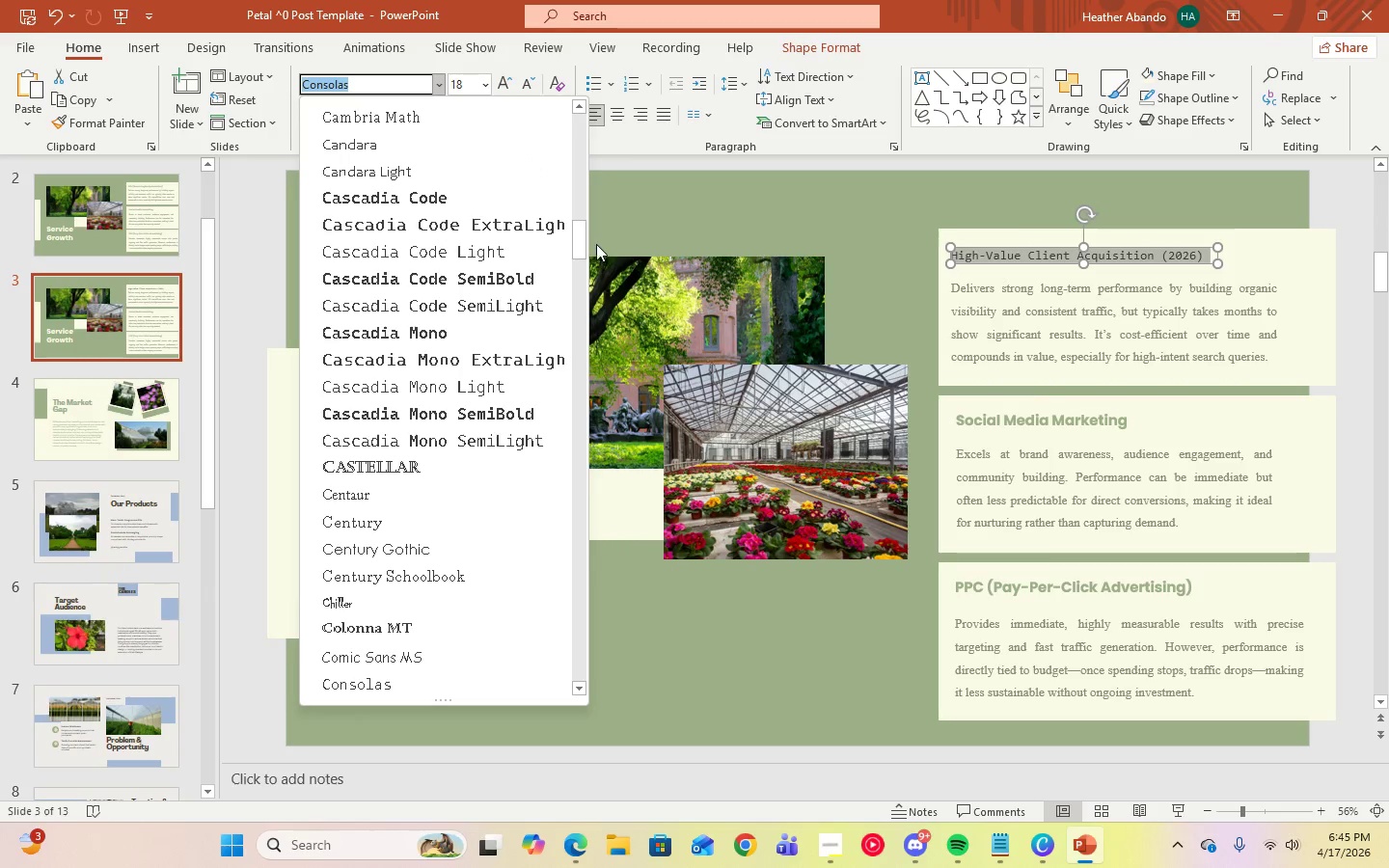 
left_click_drag(start_coordinate=[577, 246], to_coordinate=[566, 113])
 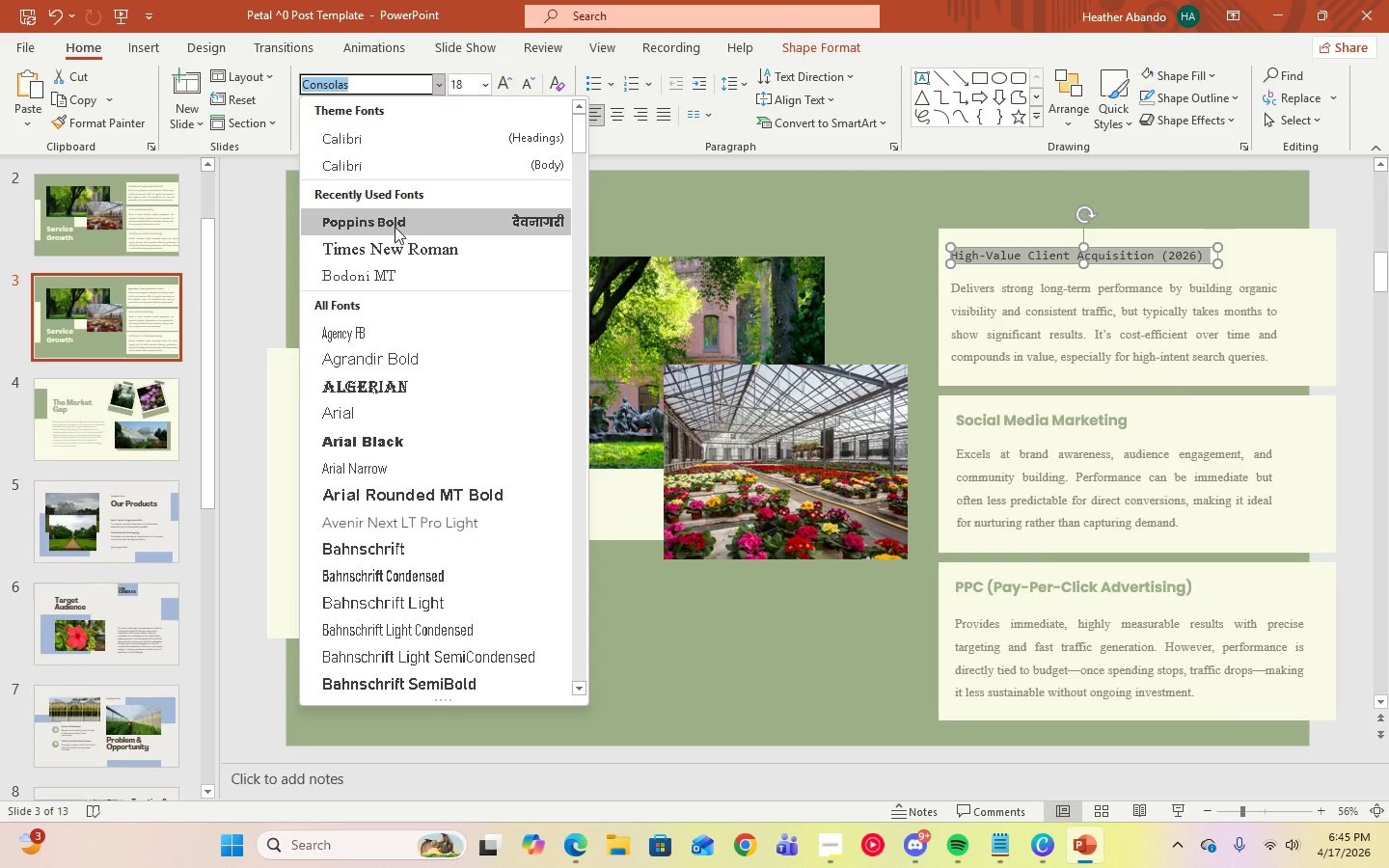 
left_click([395, 227])
 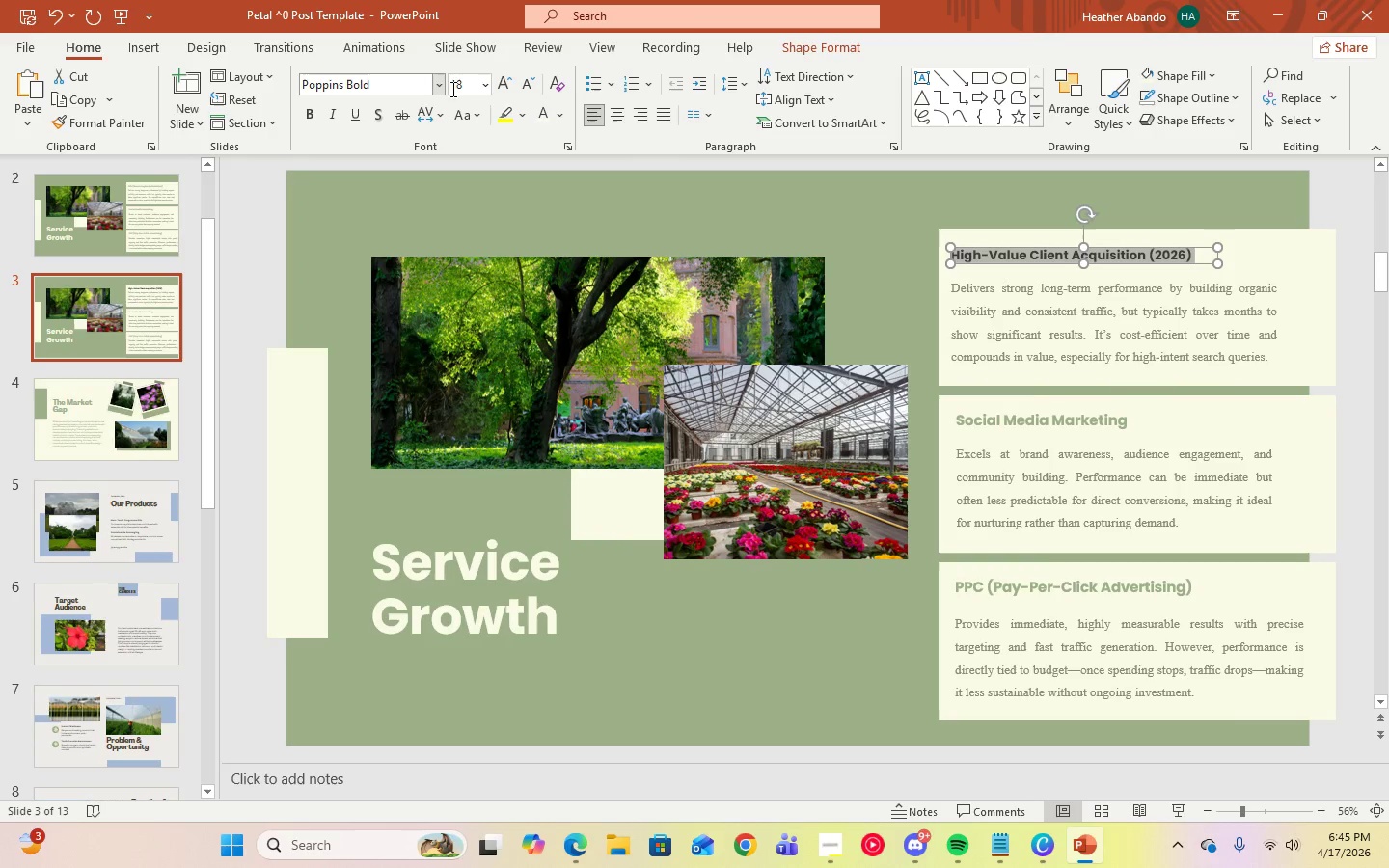 
left_click([488, 86])
 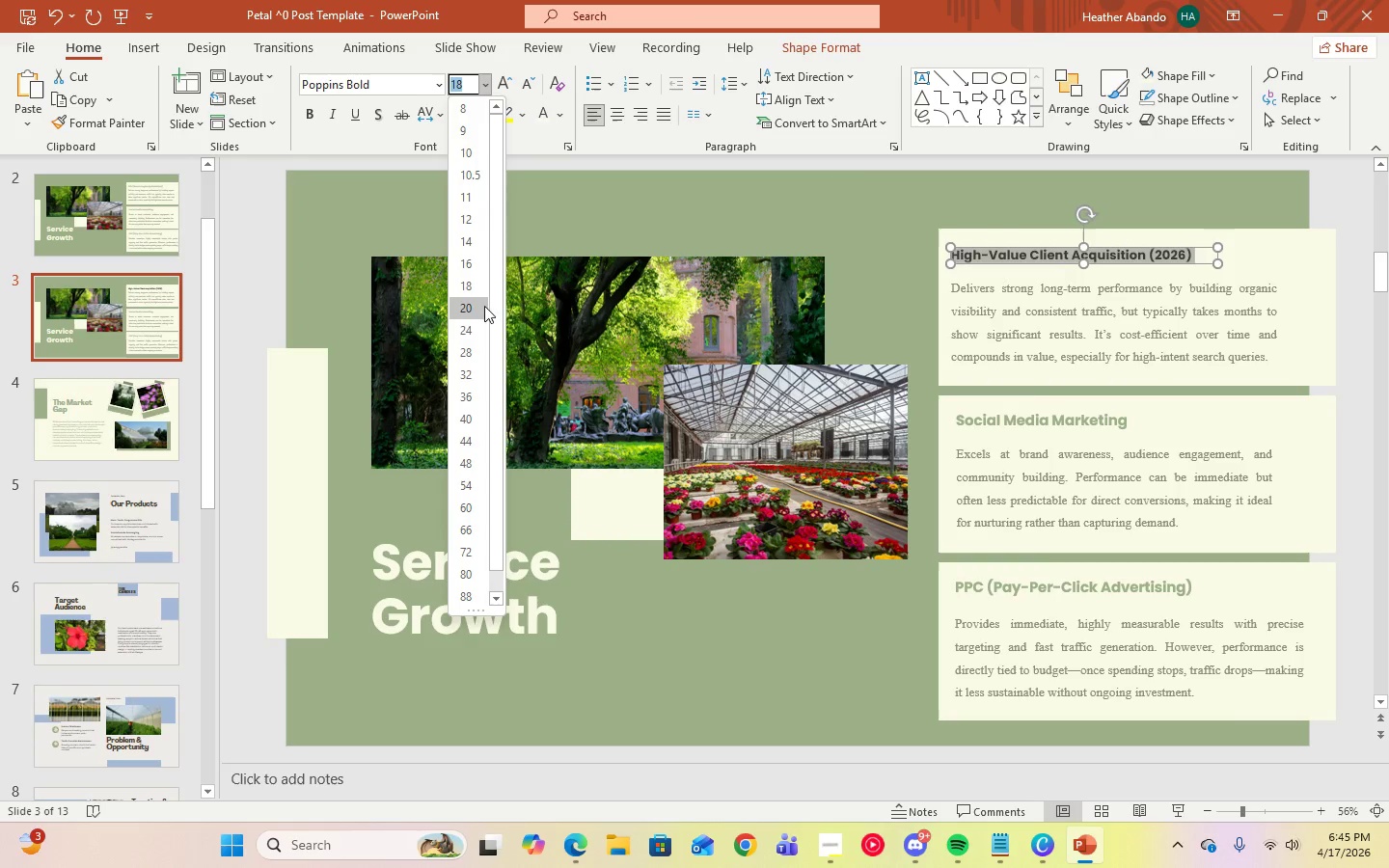 
left_click([477, 313])
 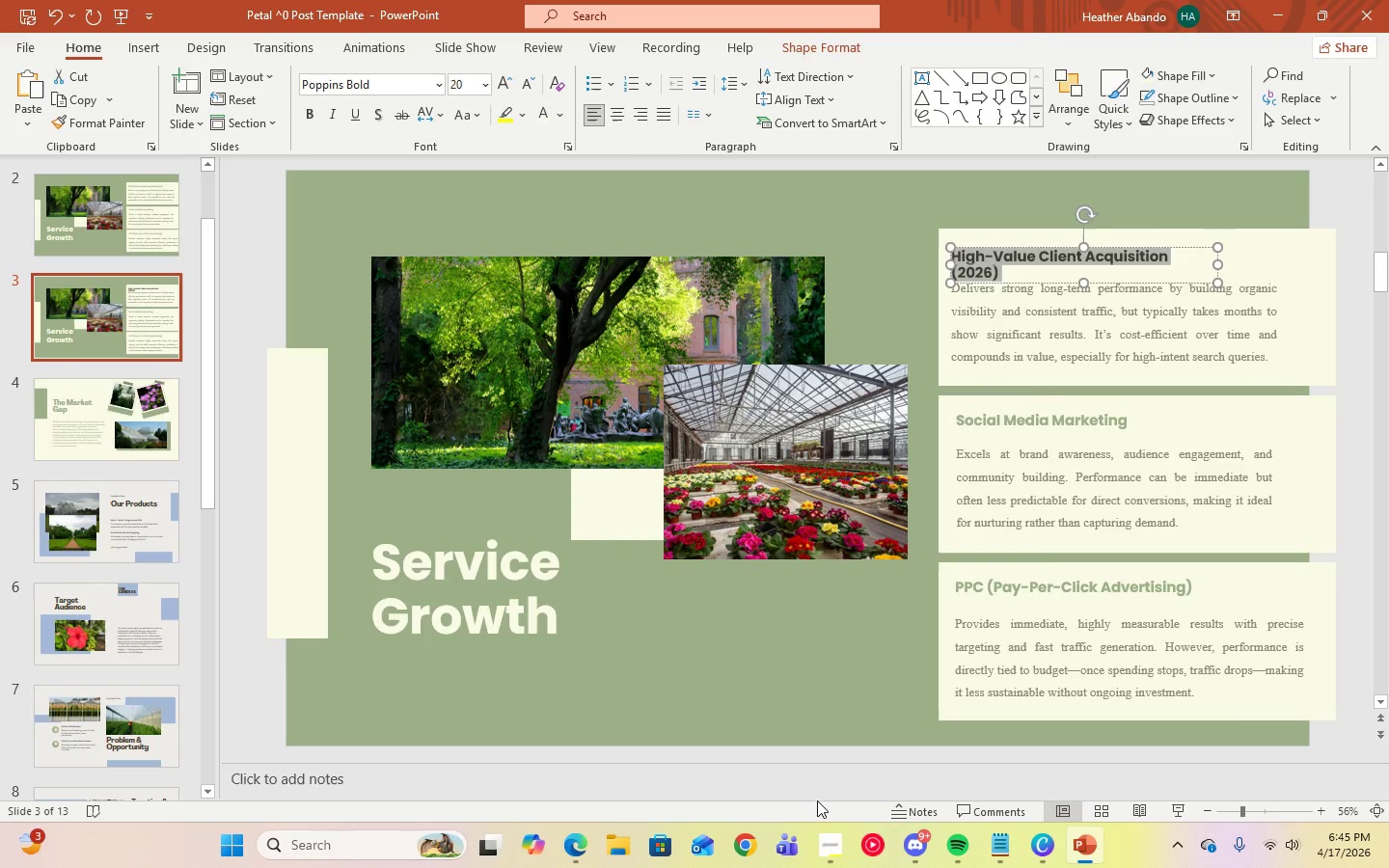 
left_click([835, 848])